 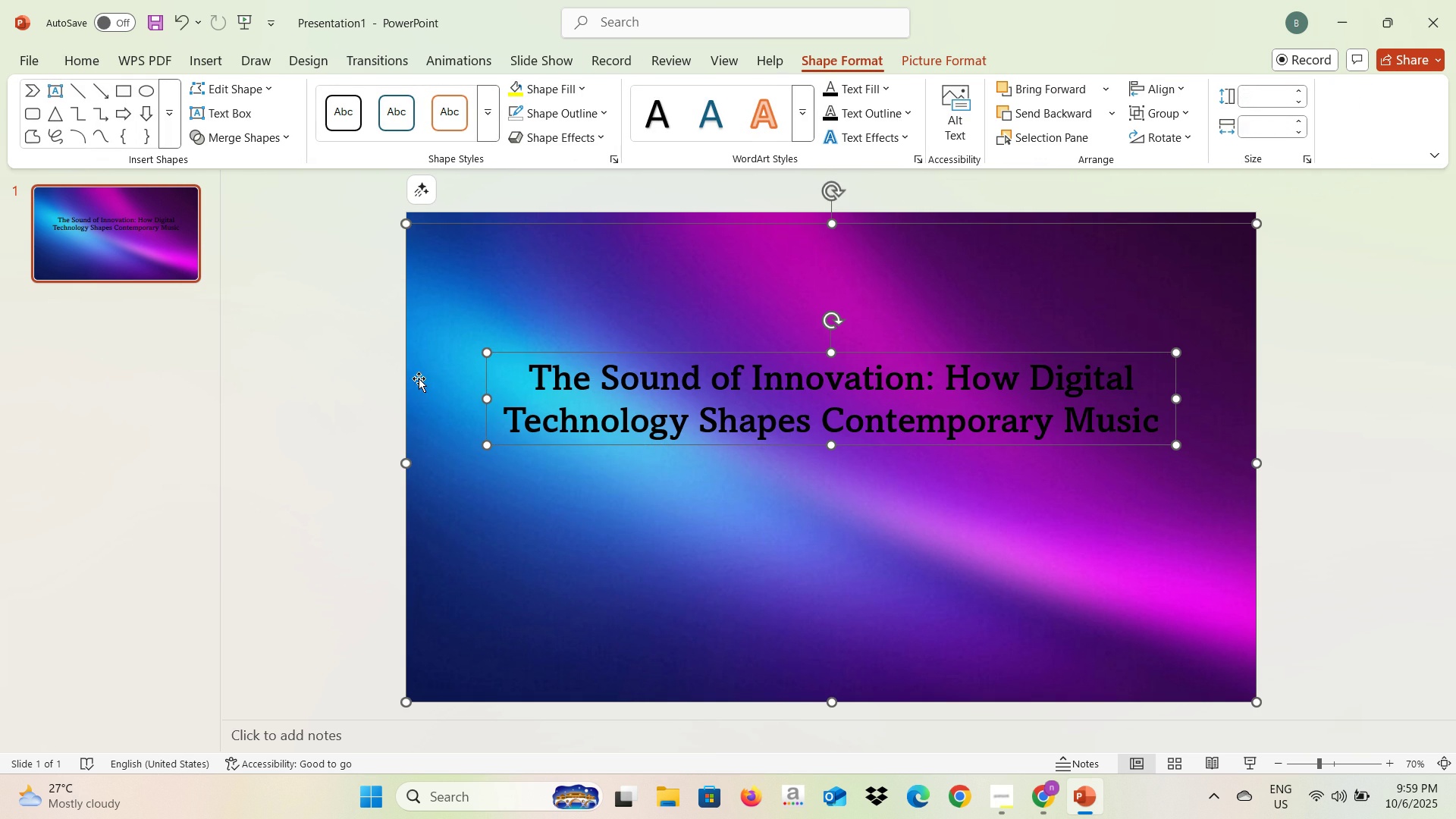 
right_click([419, 374])
 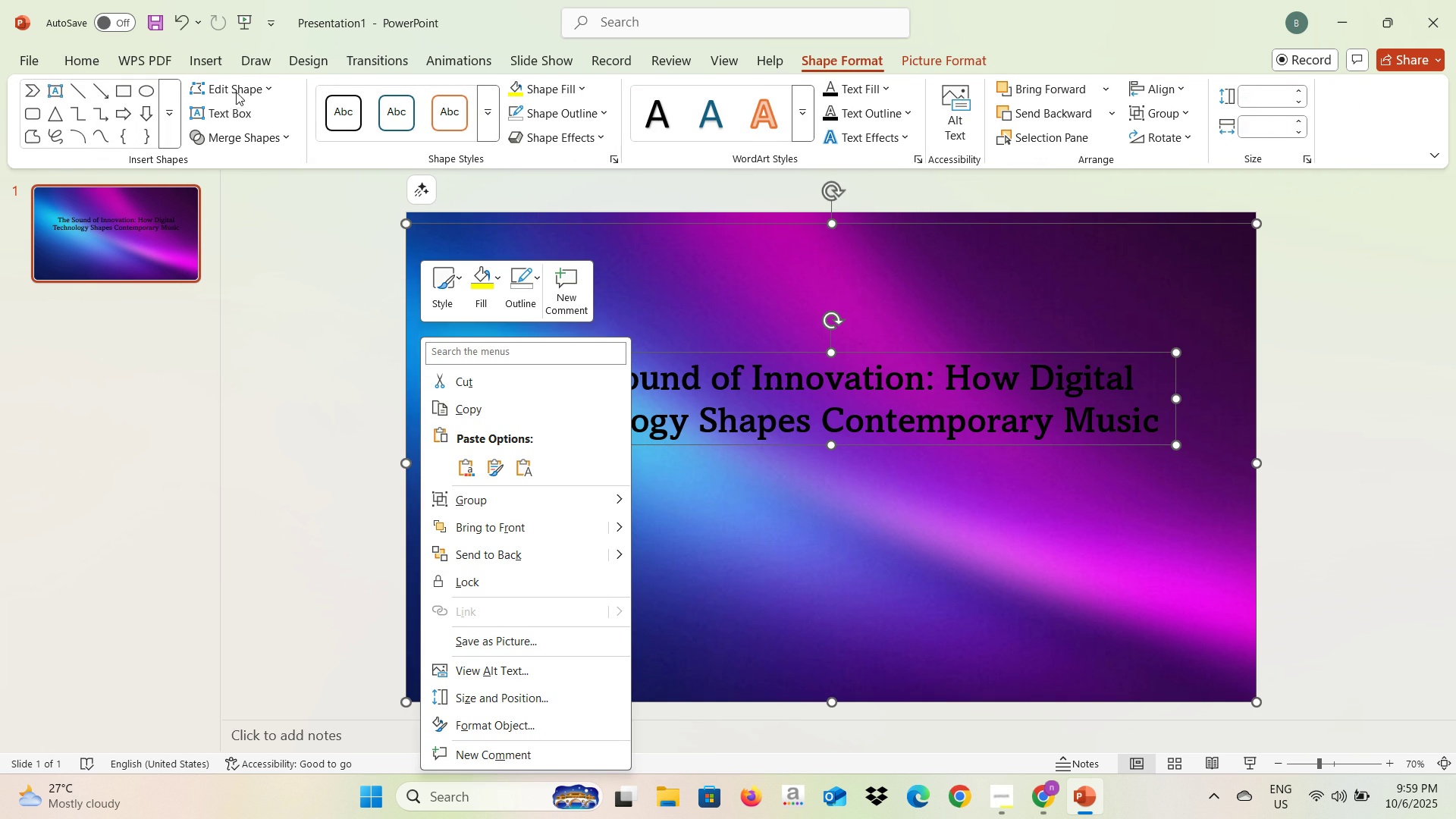 
left_click([224, 130])
 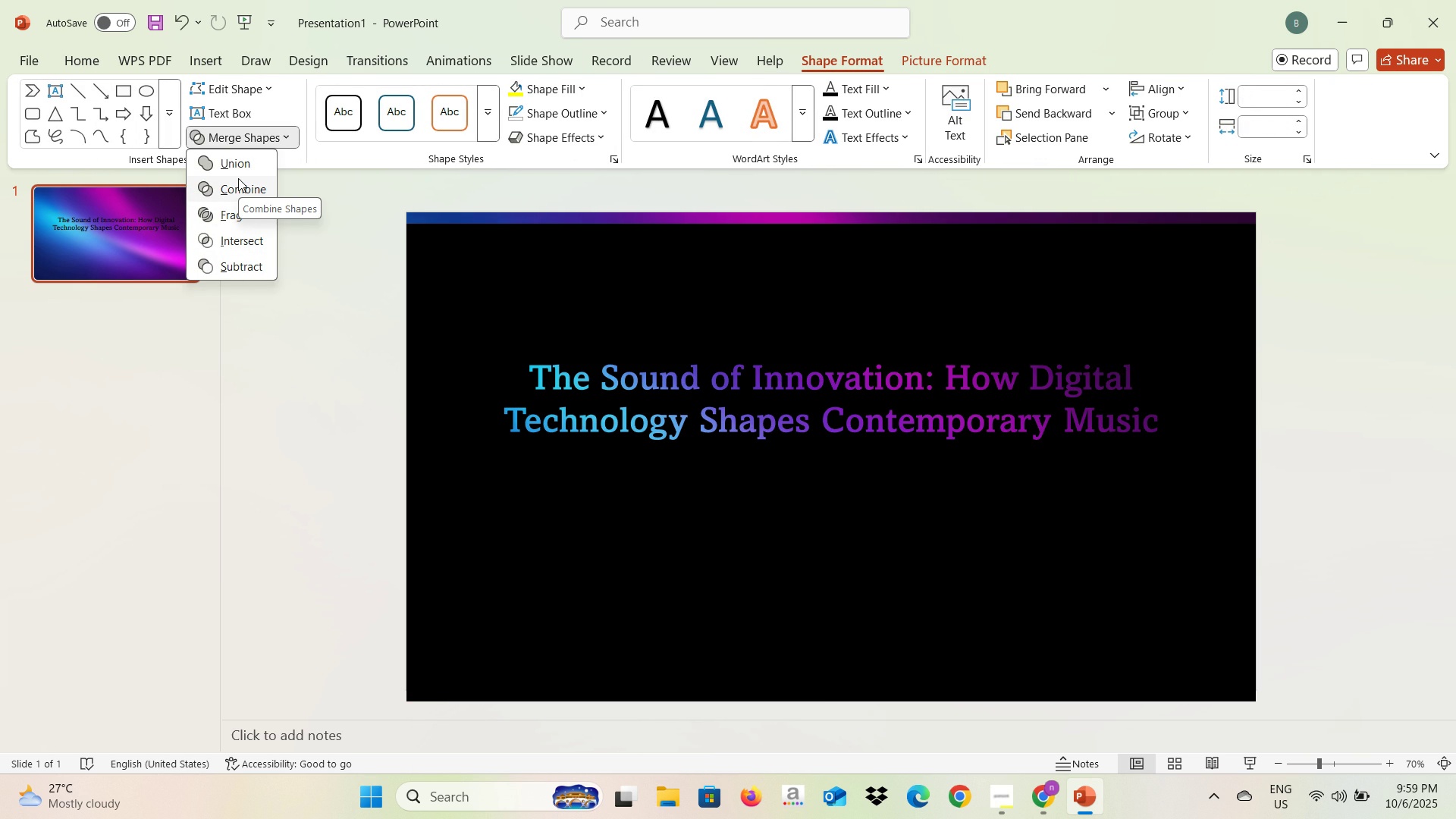 
wait(6.23)
 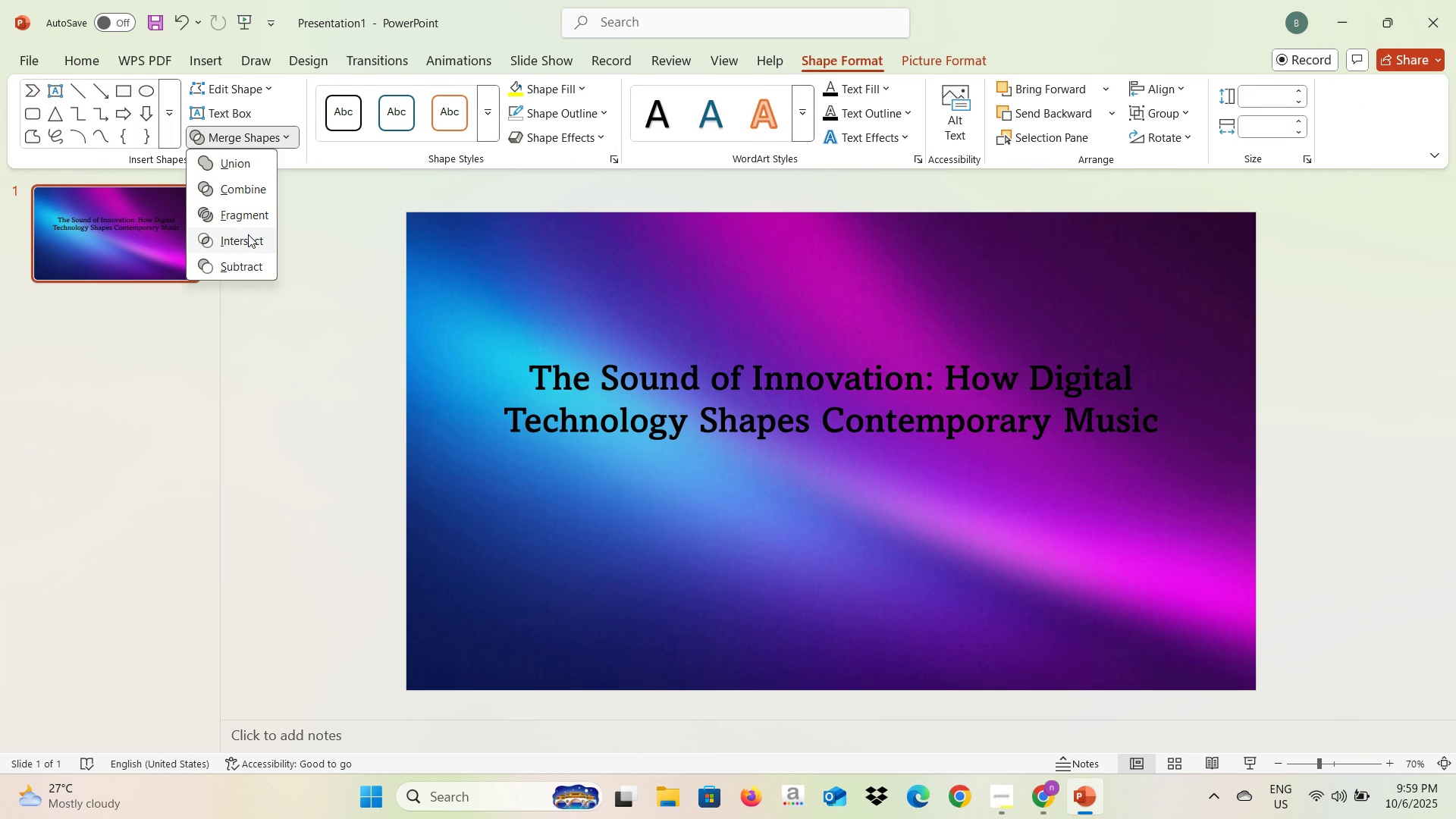 
left_click([302, 432])